 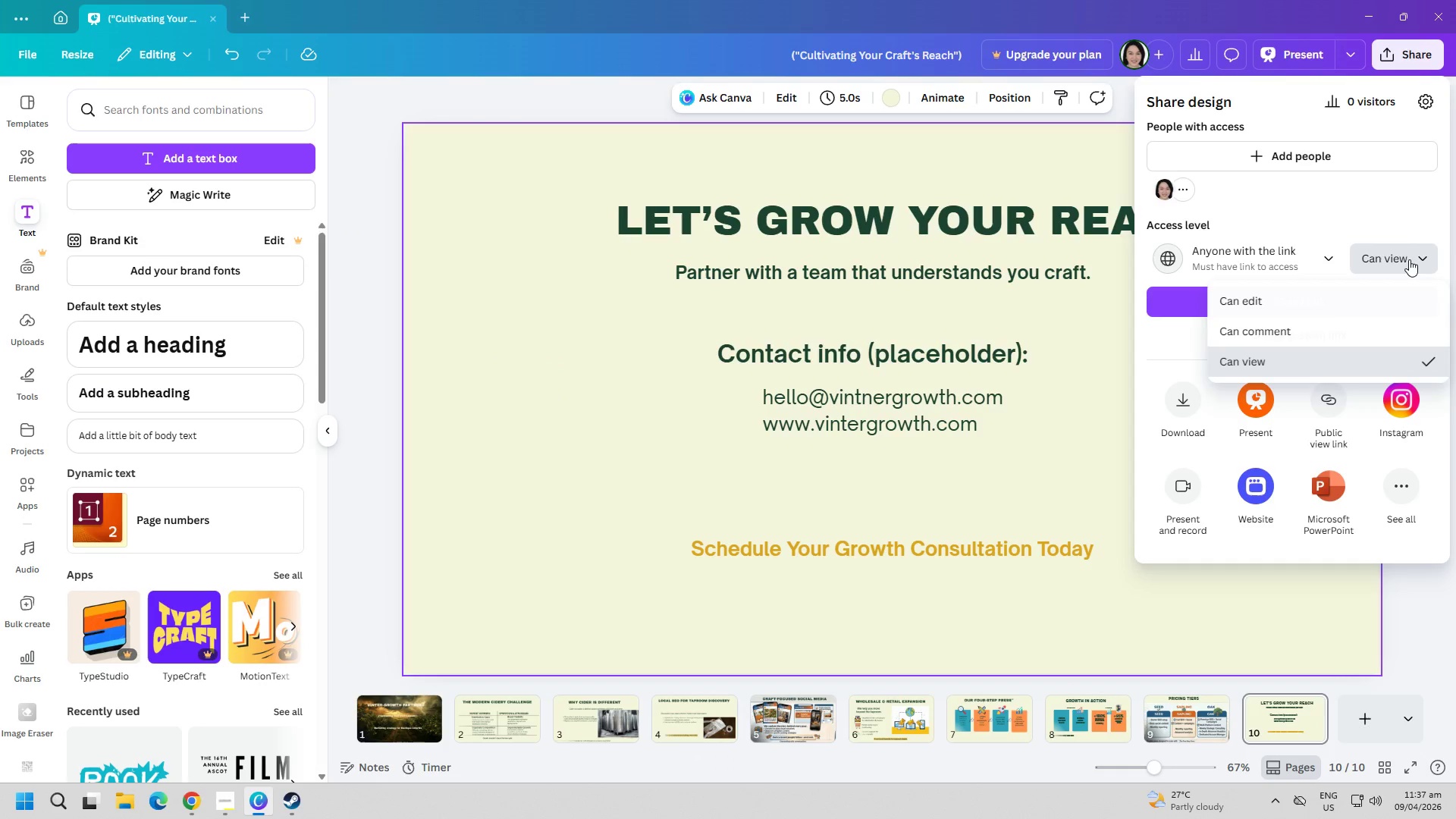 
left_click([1409, 259])
 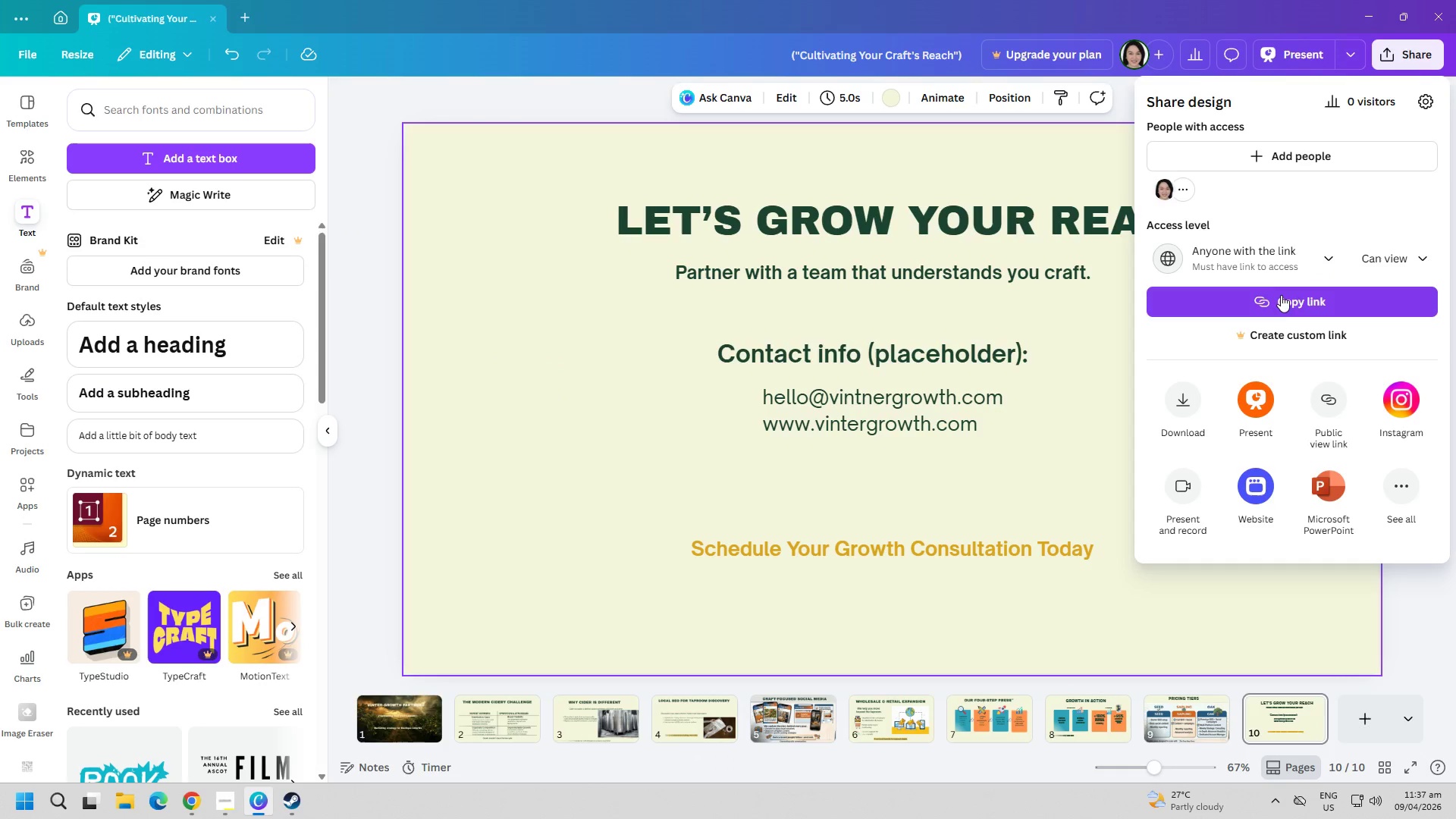 
left_click([1283, 300])
 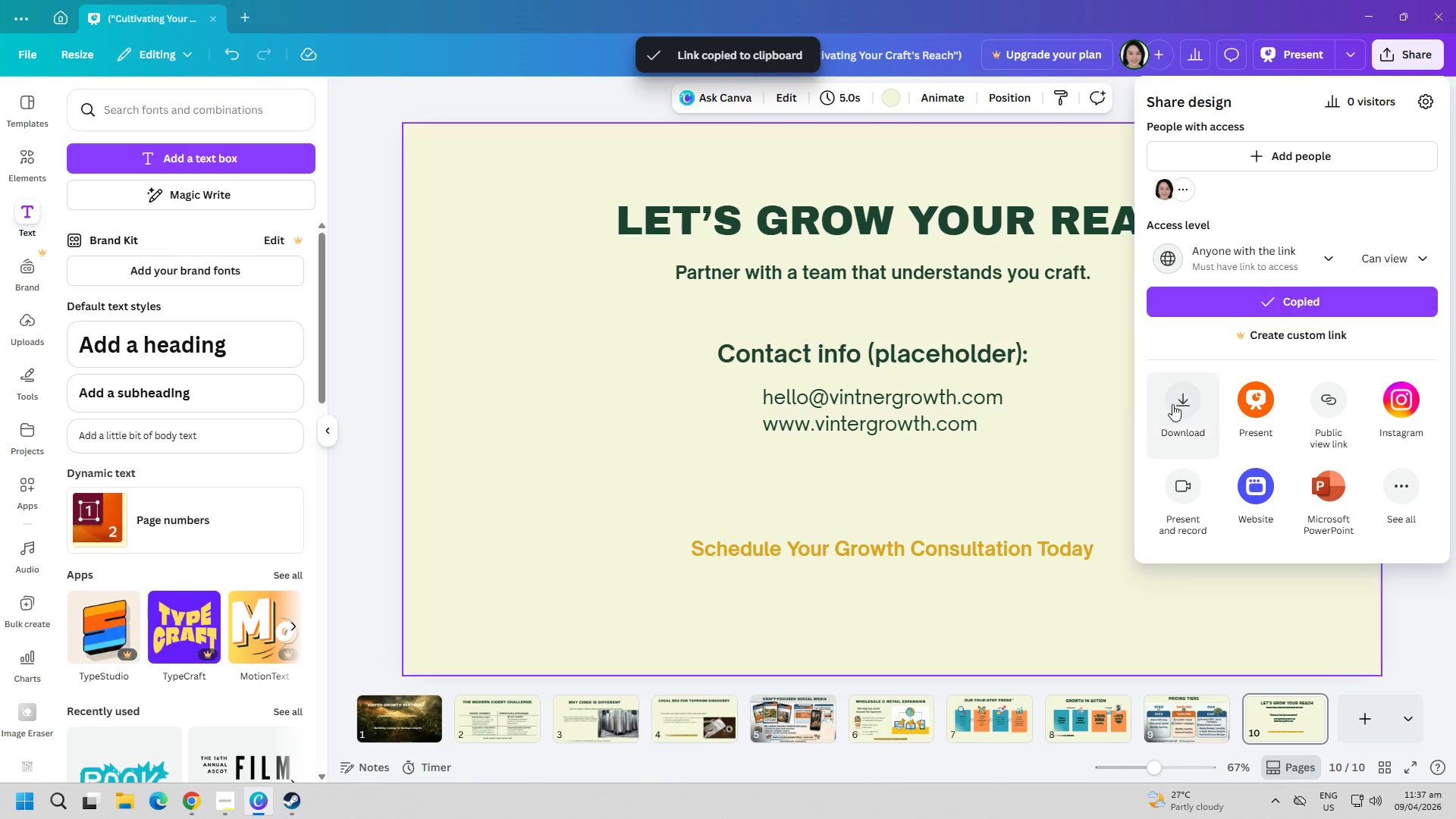 
left_click([1174, 414])
 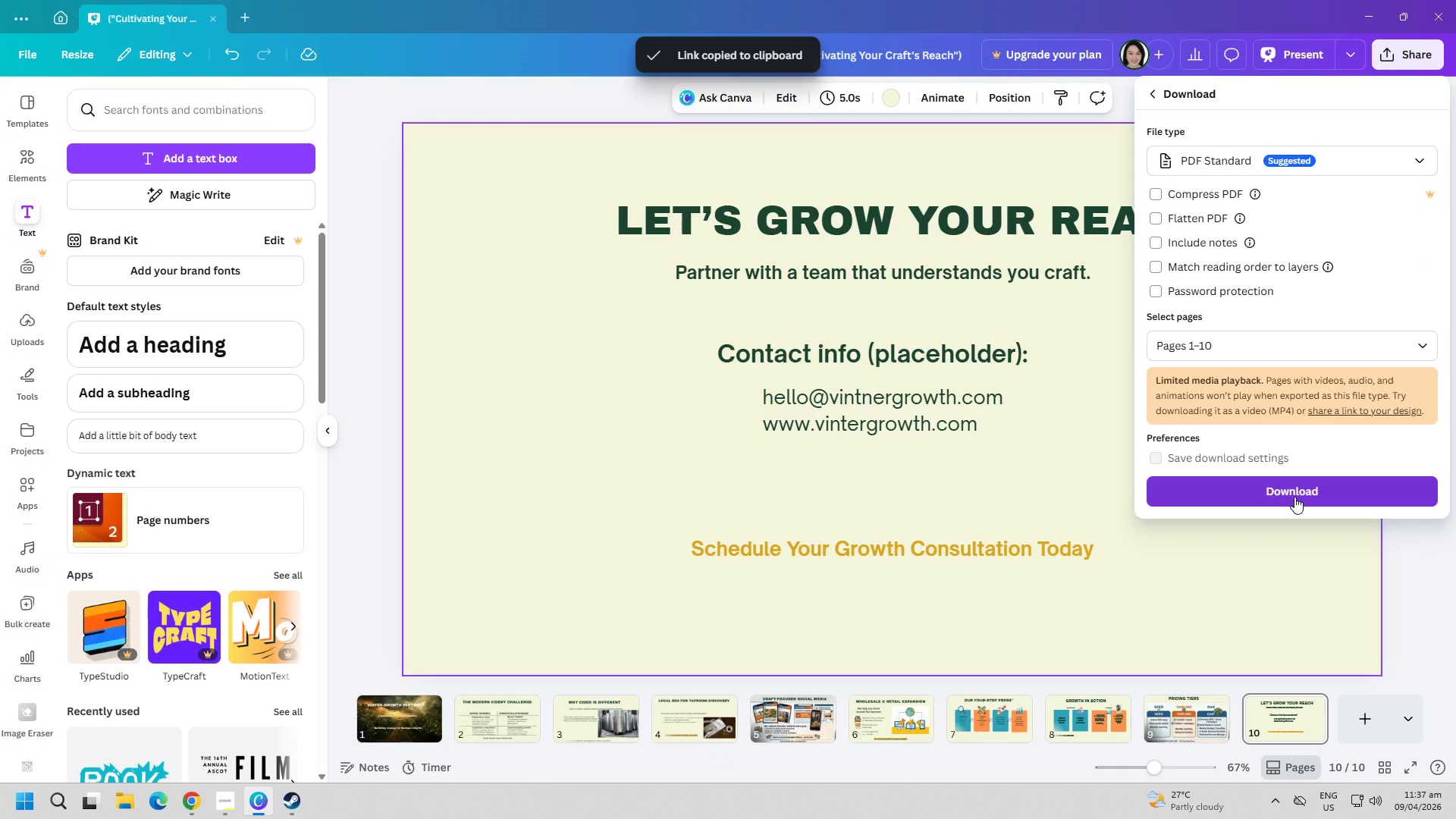 
left_click([1294, 497])
 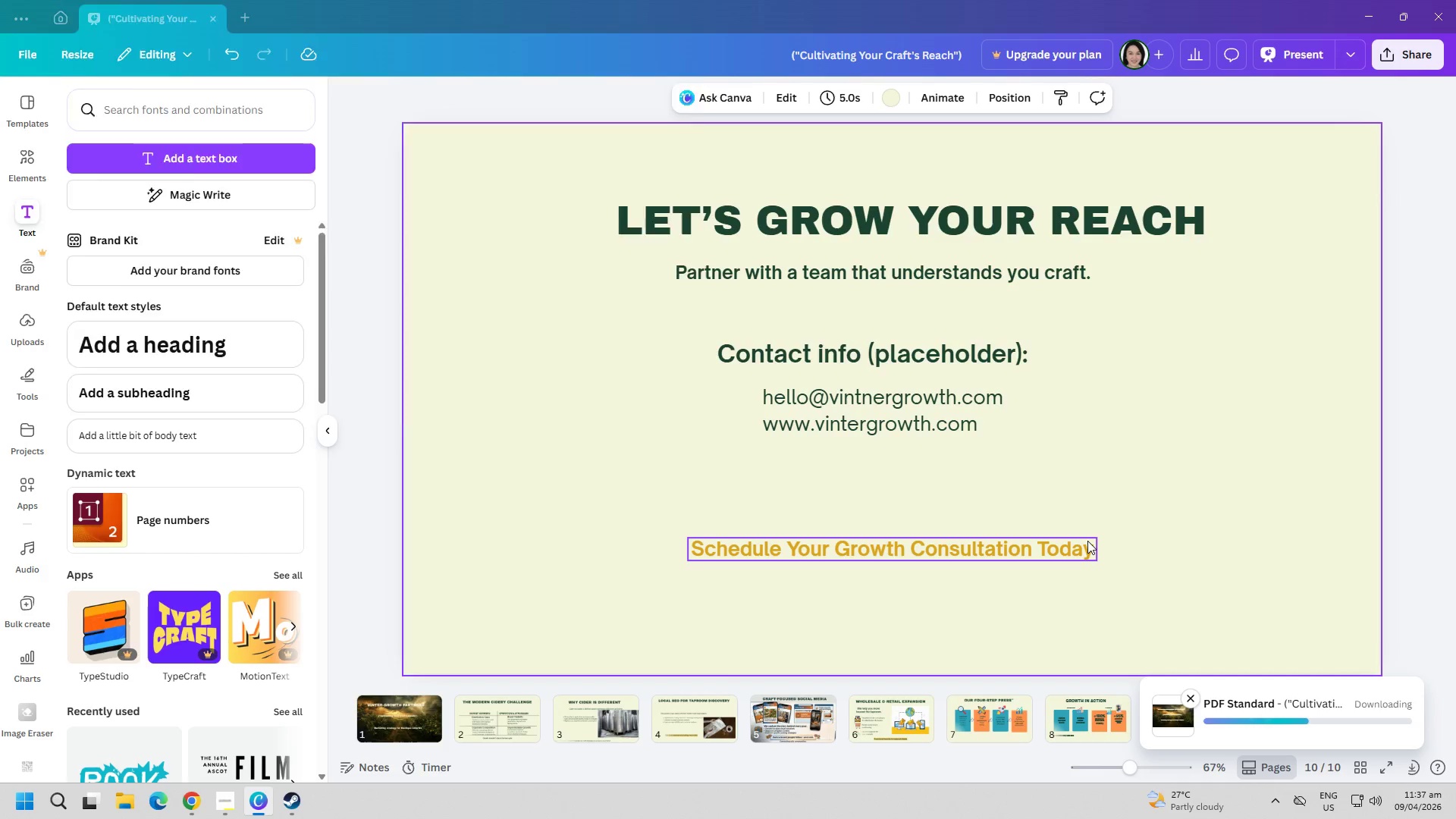 
wait(6.31)
 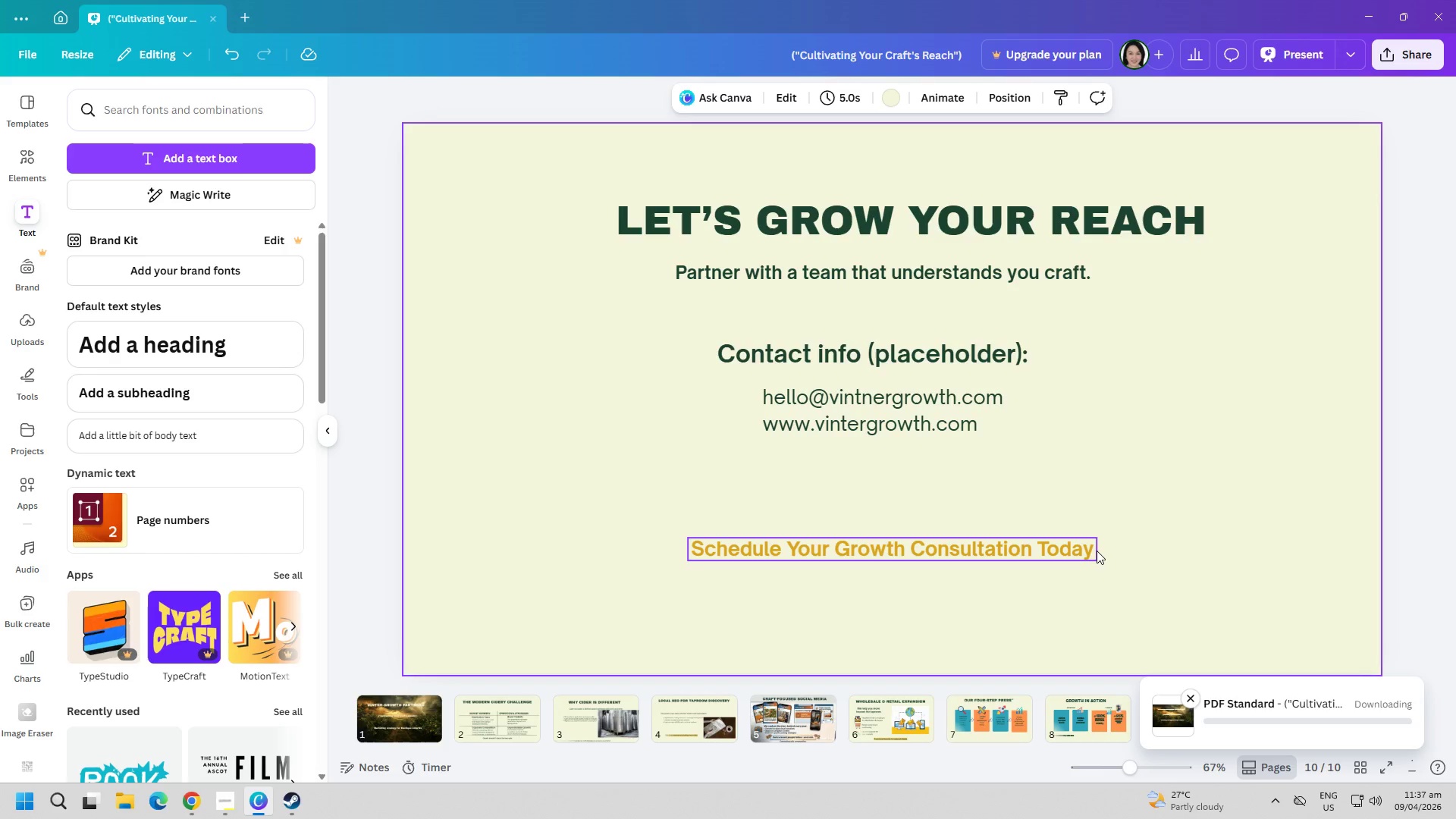 
left_click([576, 381])
 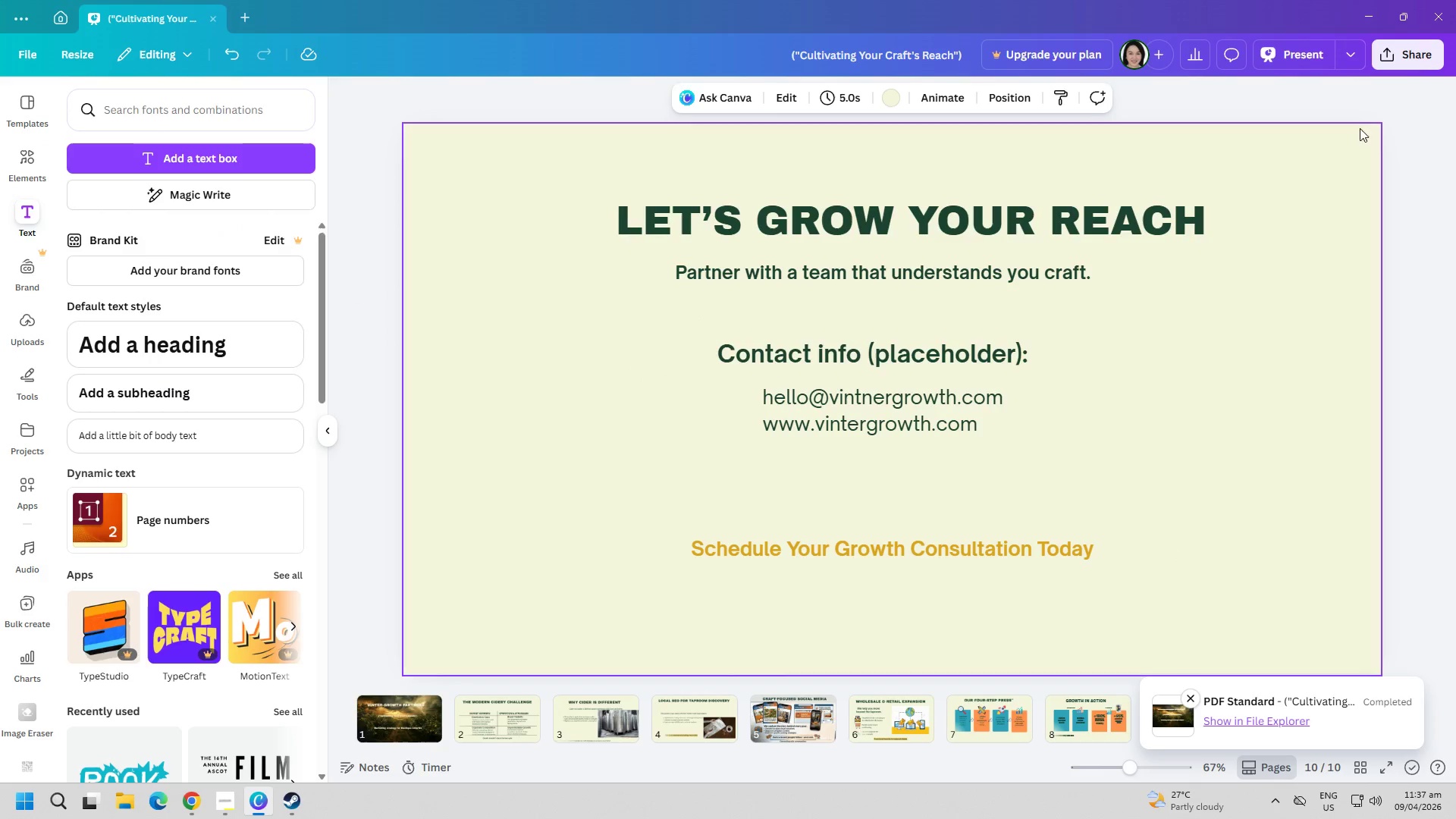 
double_click([1409, 61])
 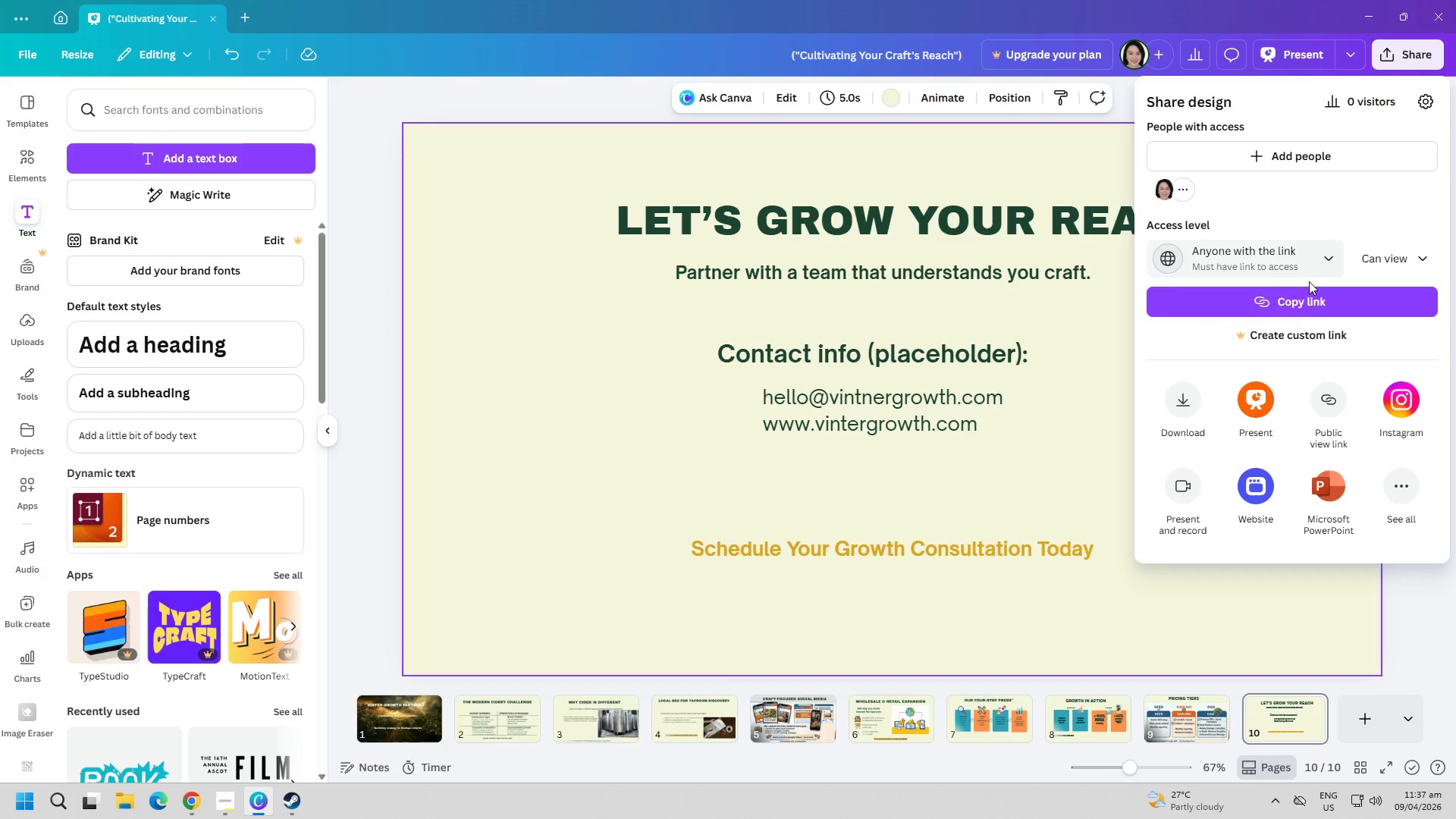 
left_click([1193, 399])
 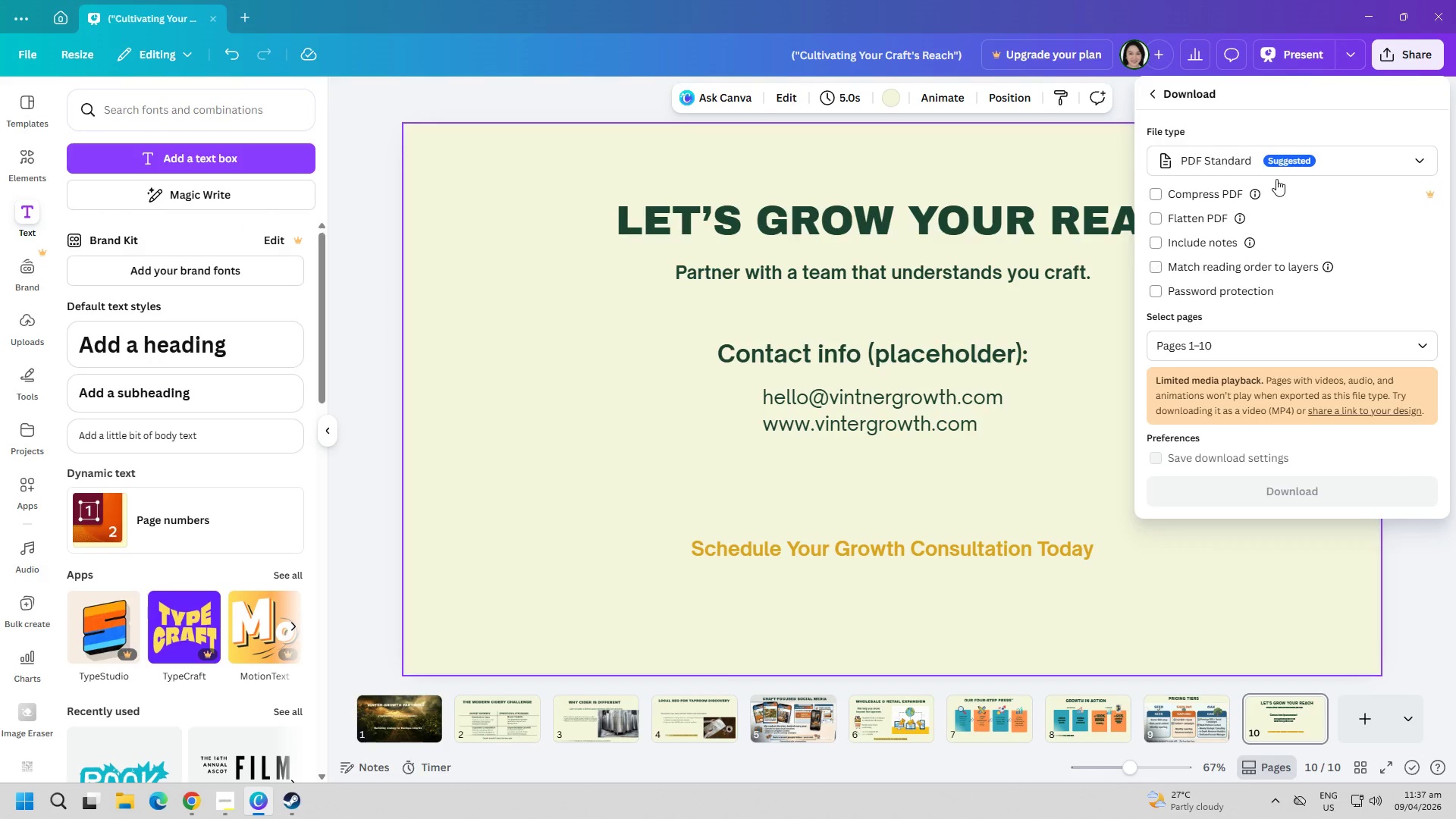 
left_click([1286, 165])
 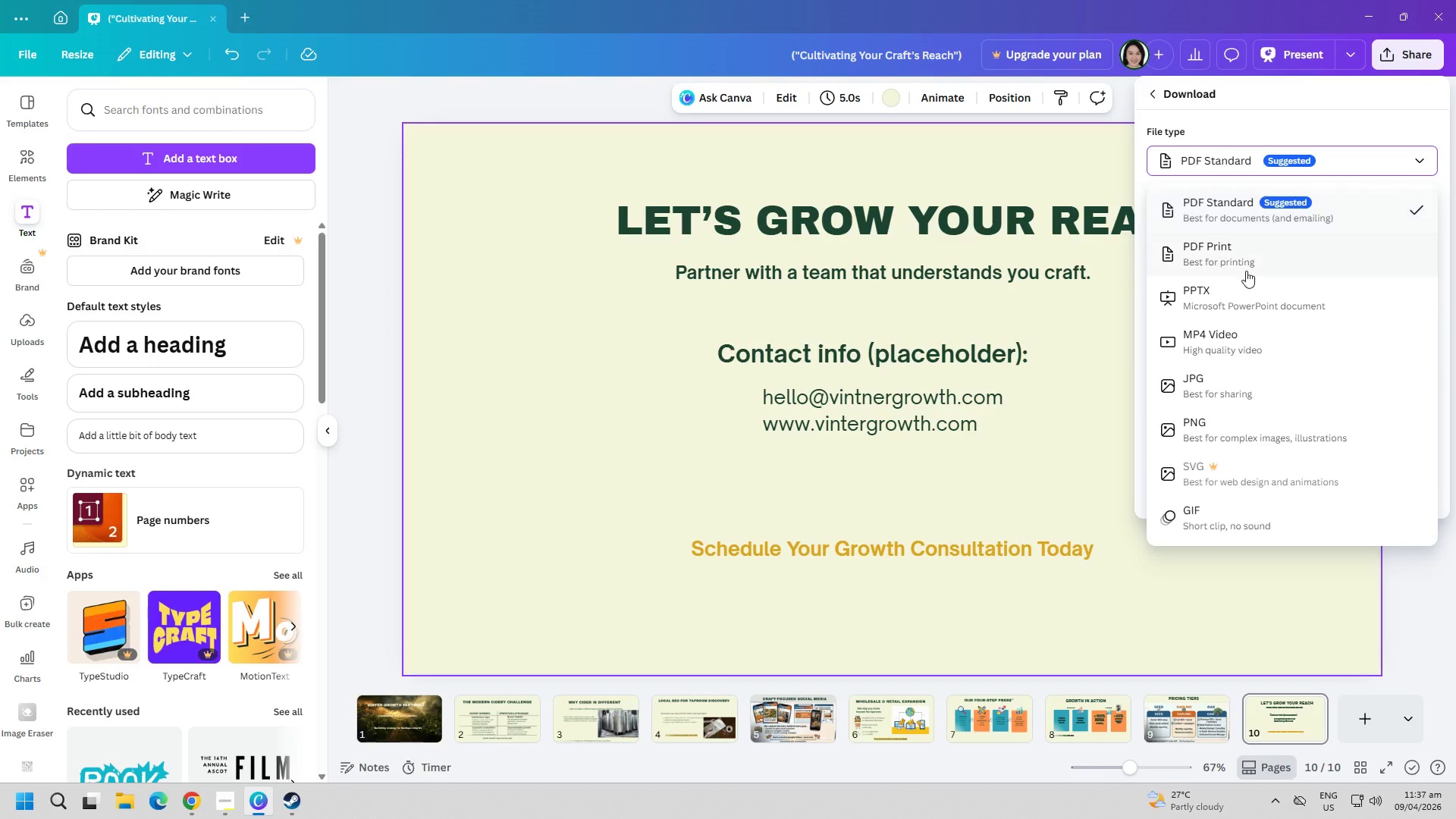 
left_click([1239, 297])
 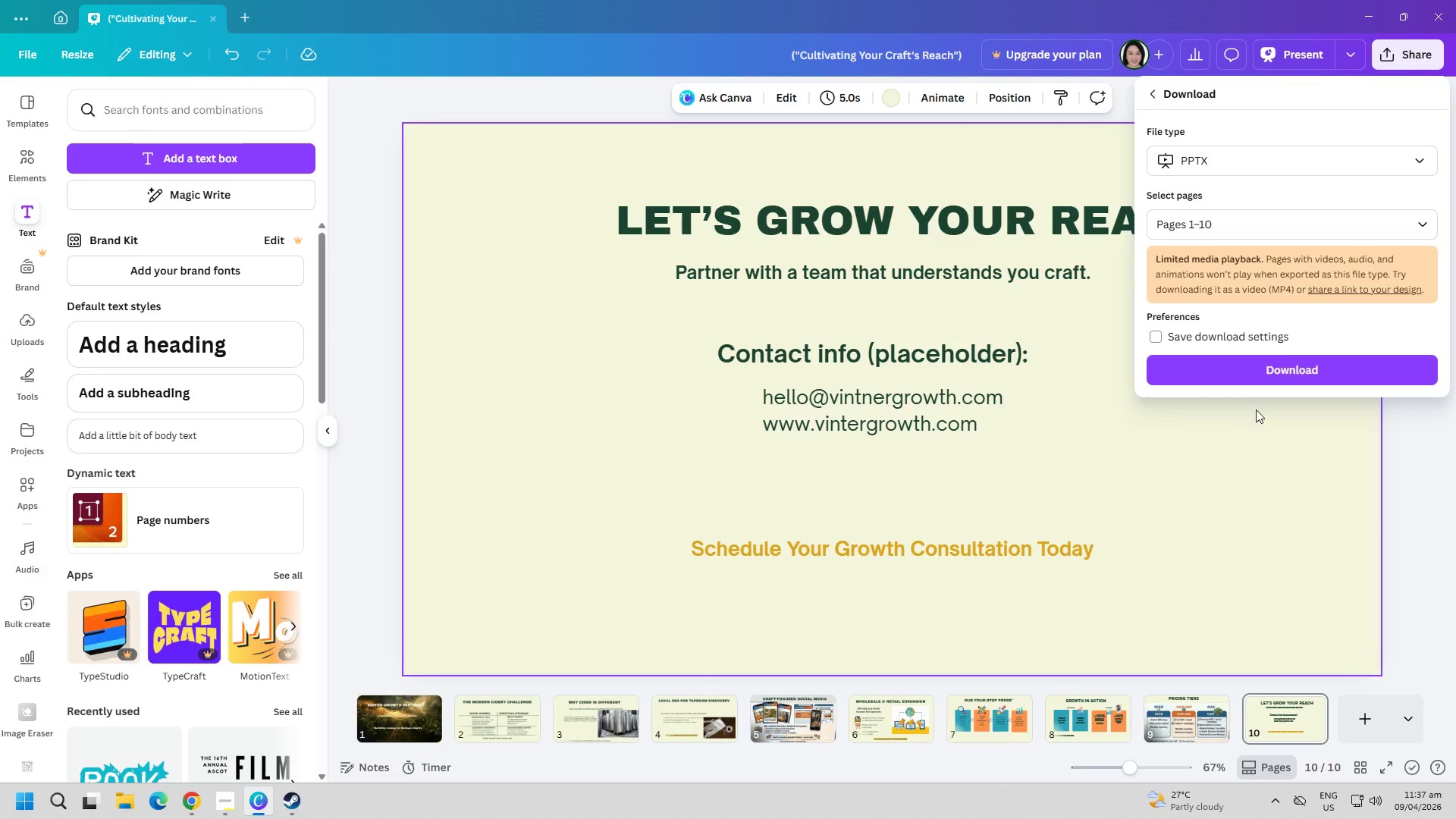 
left_click([1267, 379])
 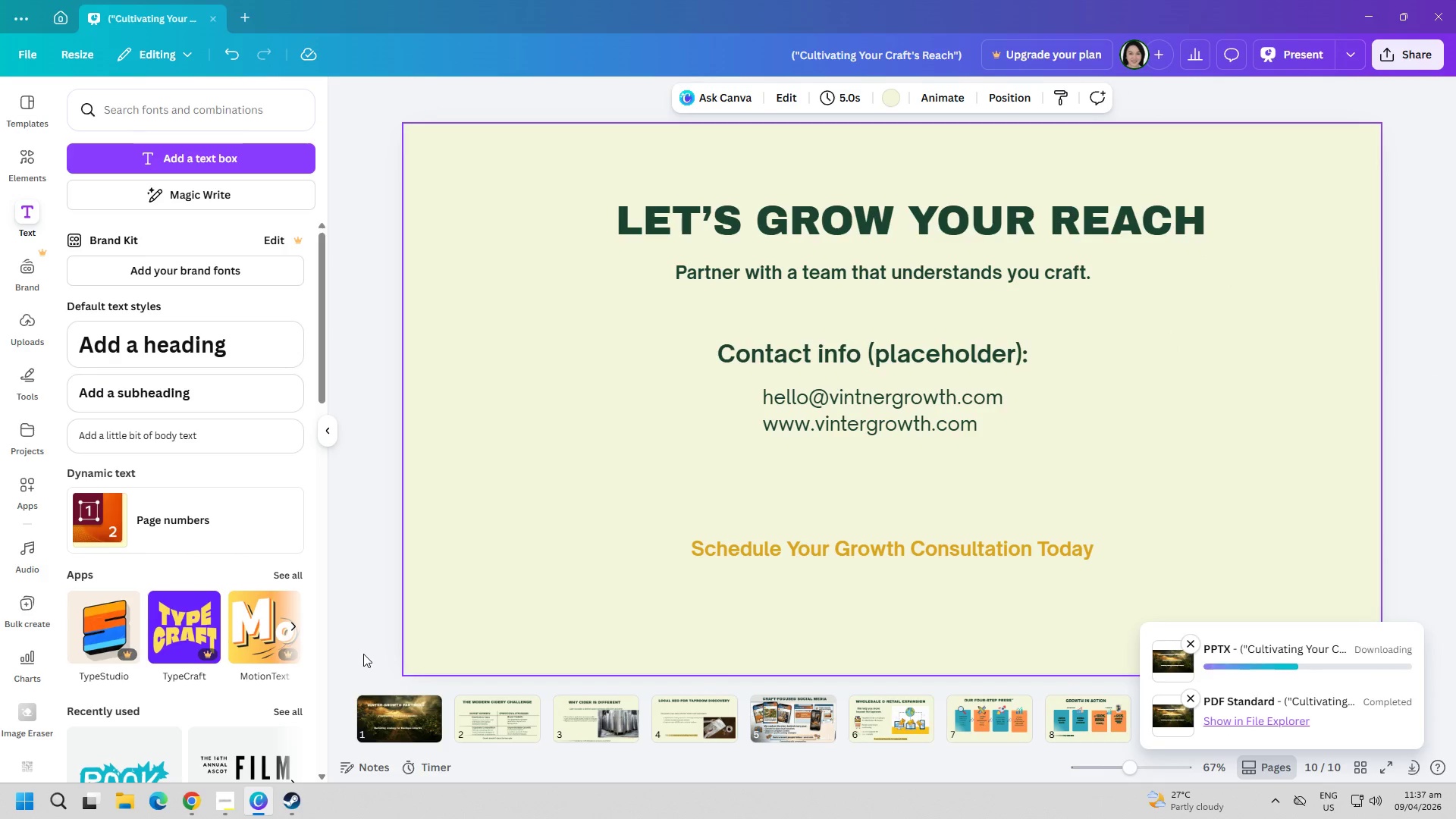 
wait(6.09)
 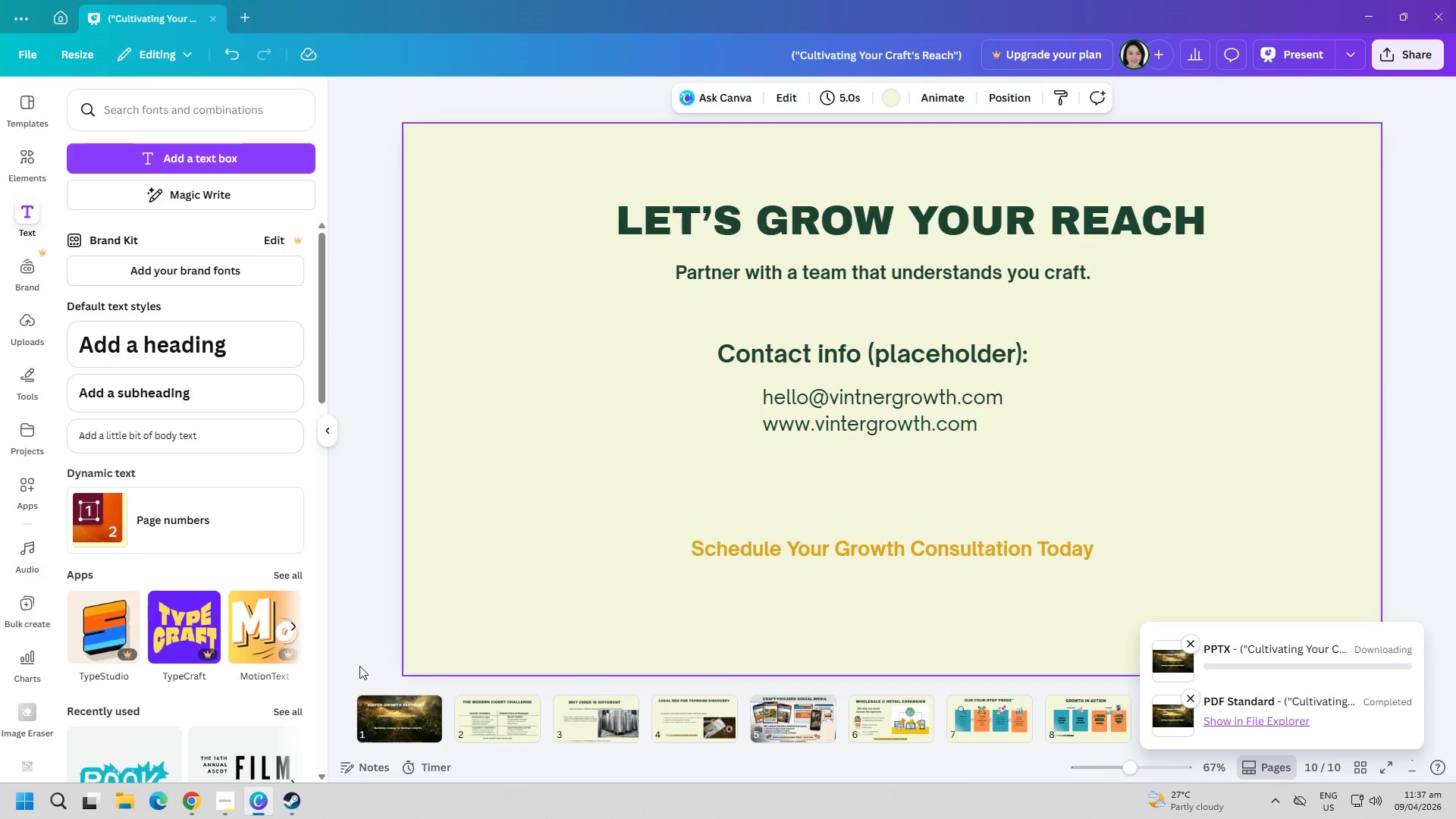 
left_click([595, 384])
 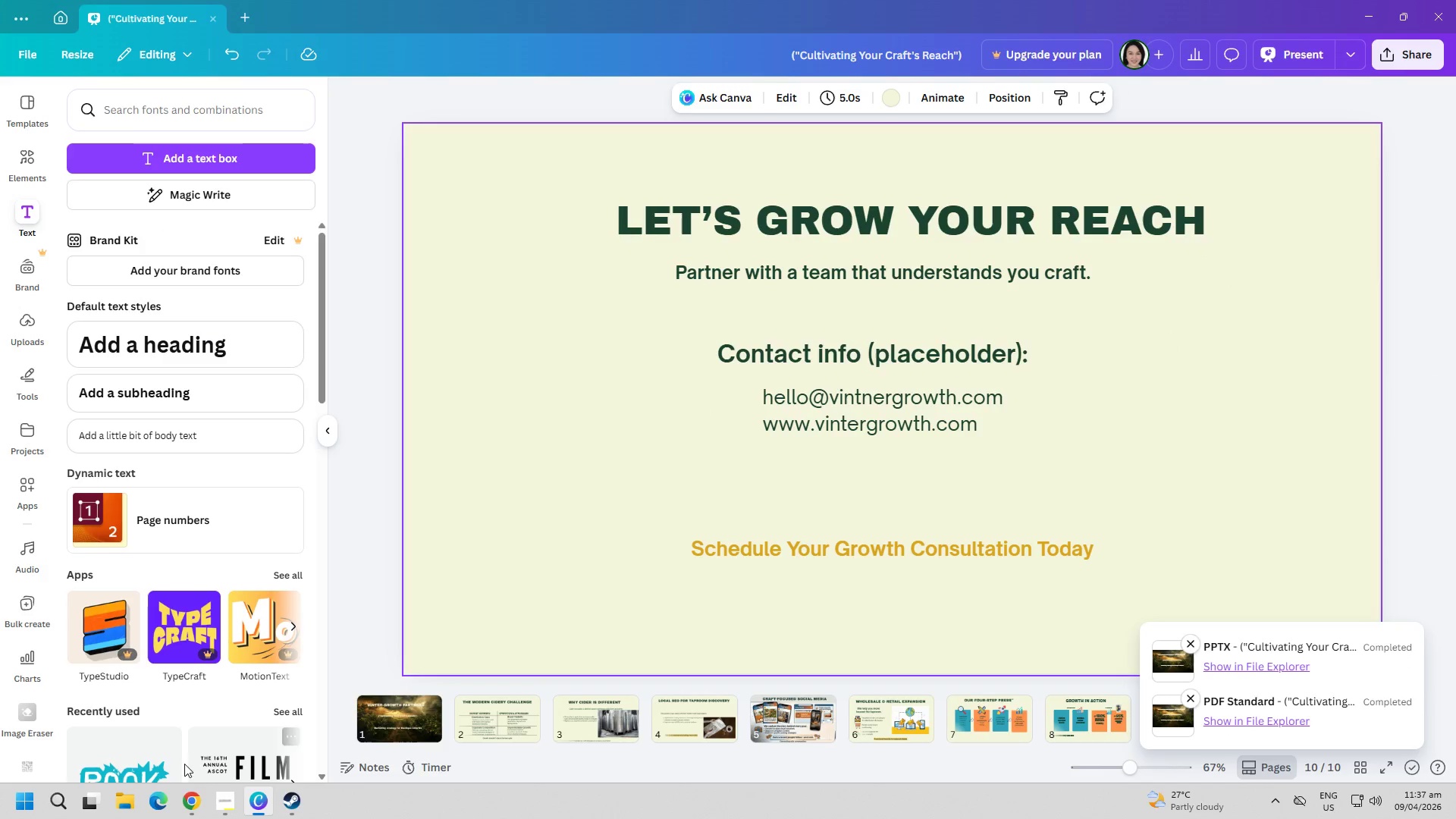 